 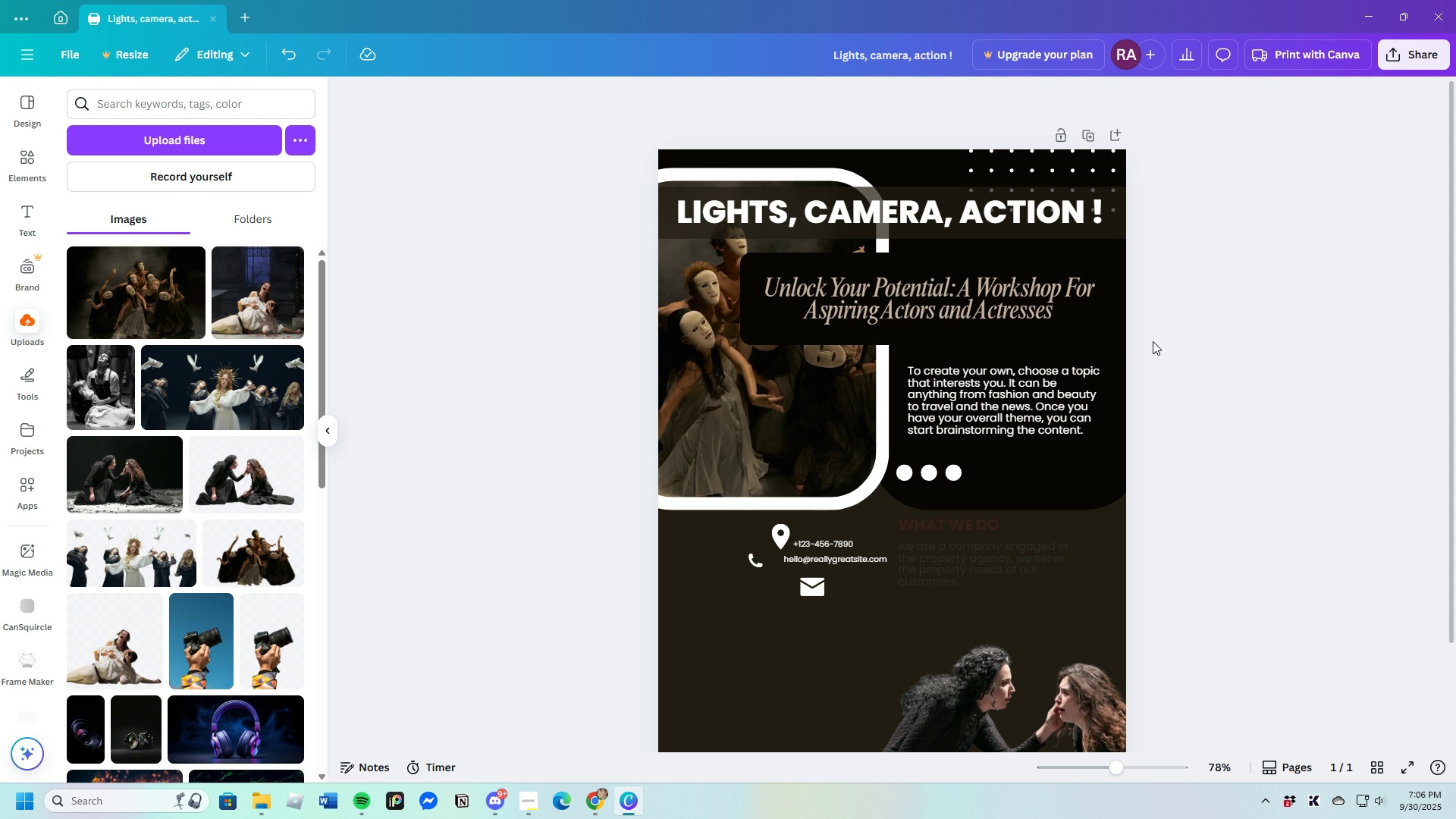 
scroll: coordinate [1221, 484], scroll_direction: down, amount: 1.0
 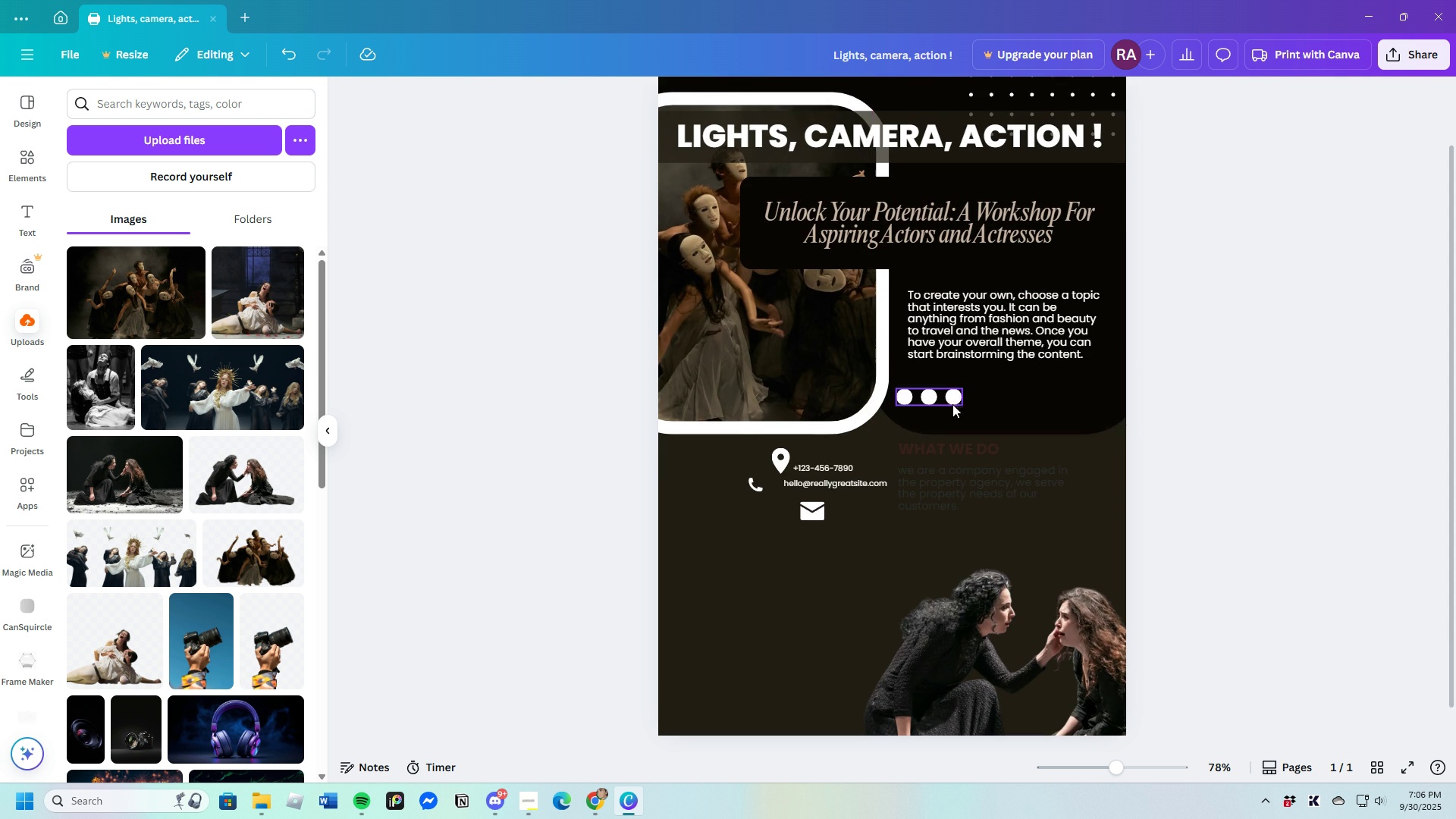 
left_click([944, 400])
 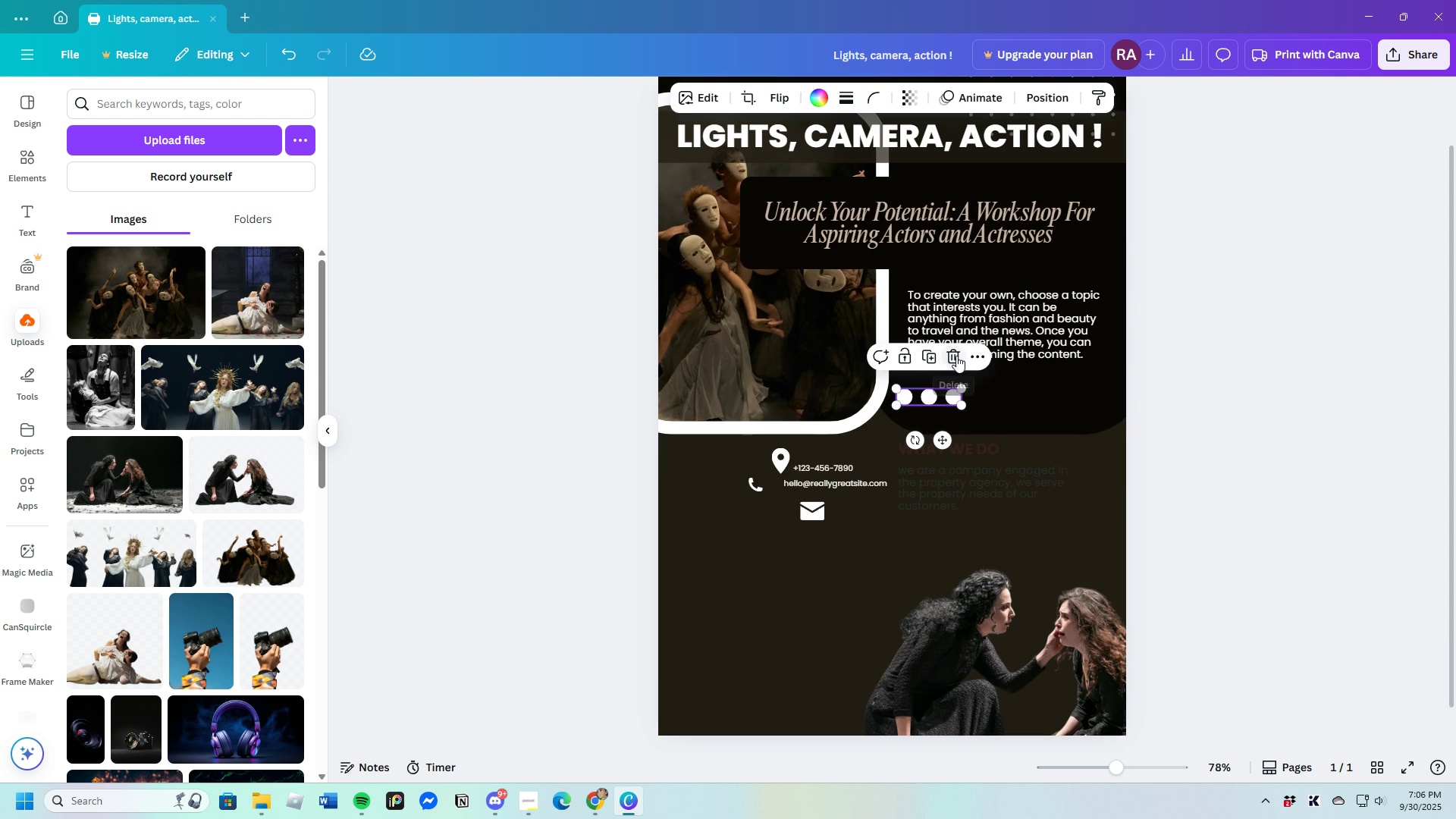 
left_click([956, 356])
 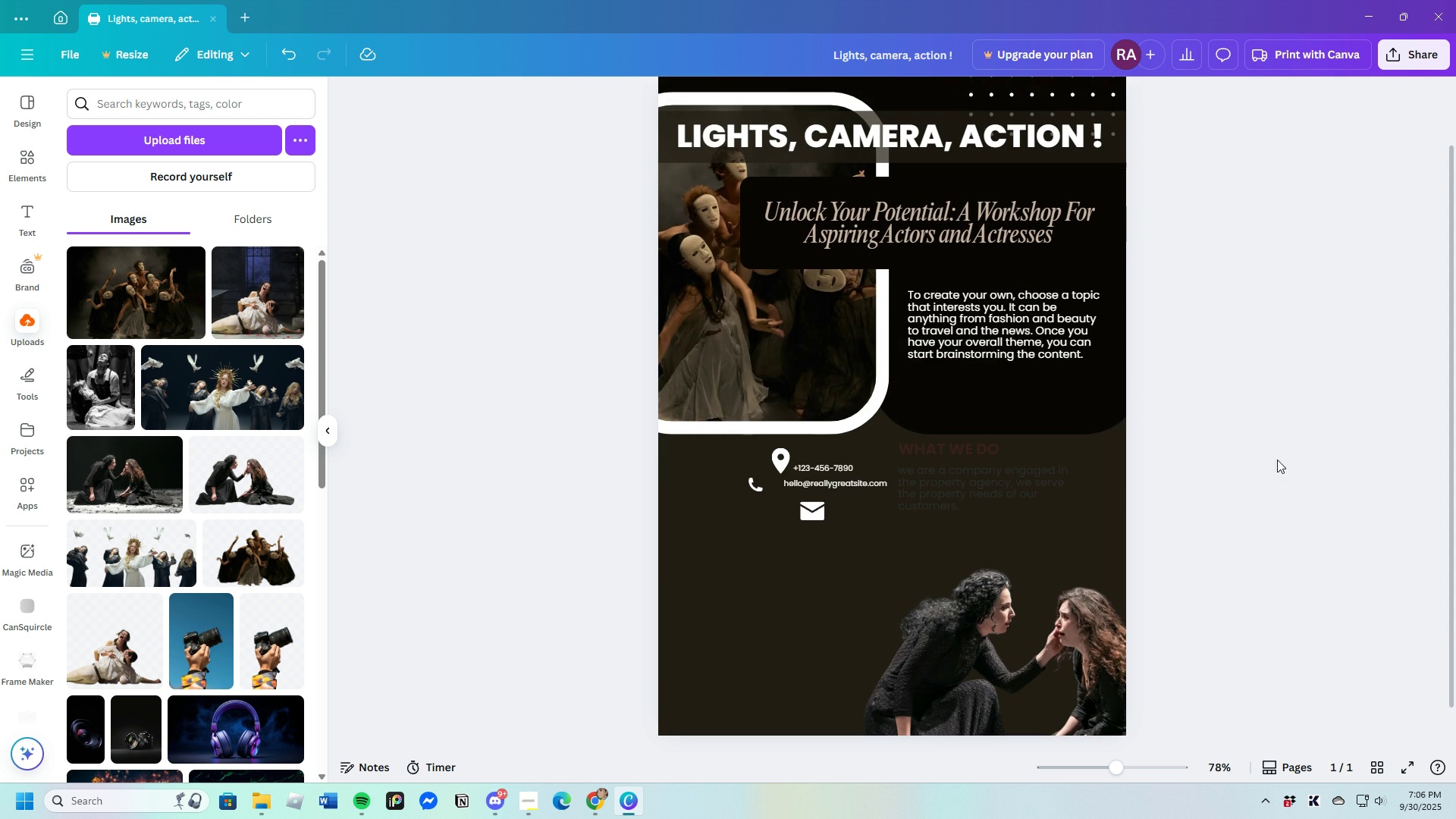 
scroll: coordinate [1196, 506], scroll_direction: down, amount: 3.0
 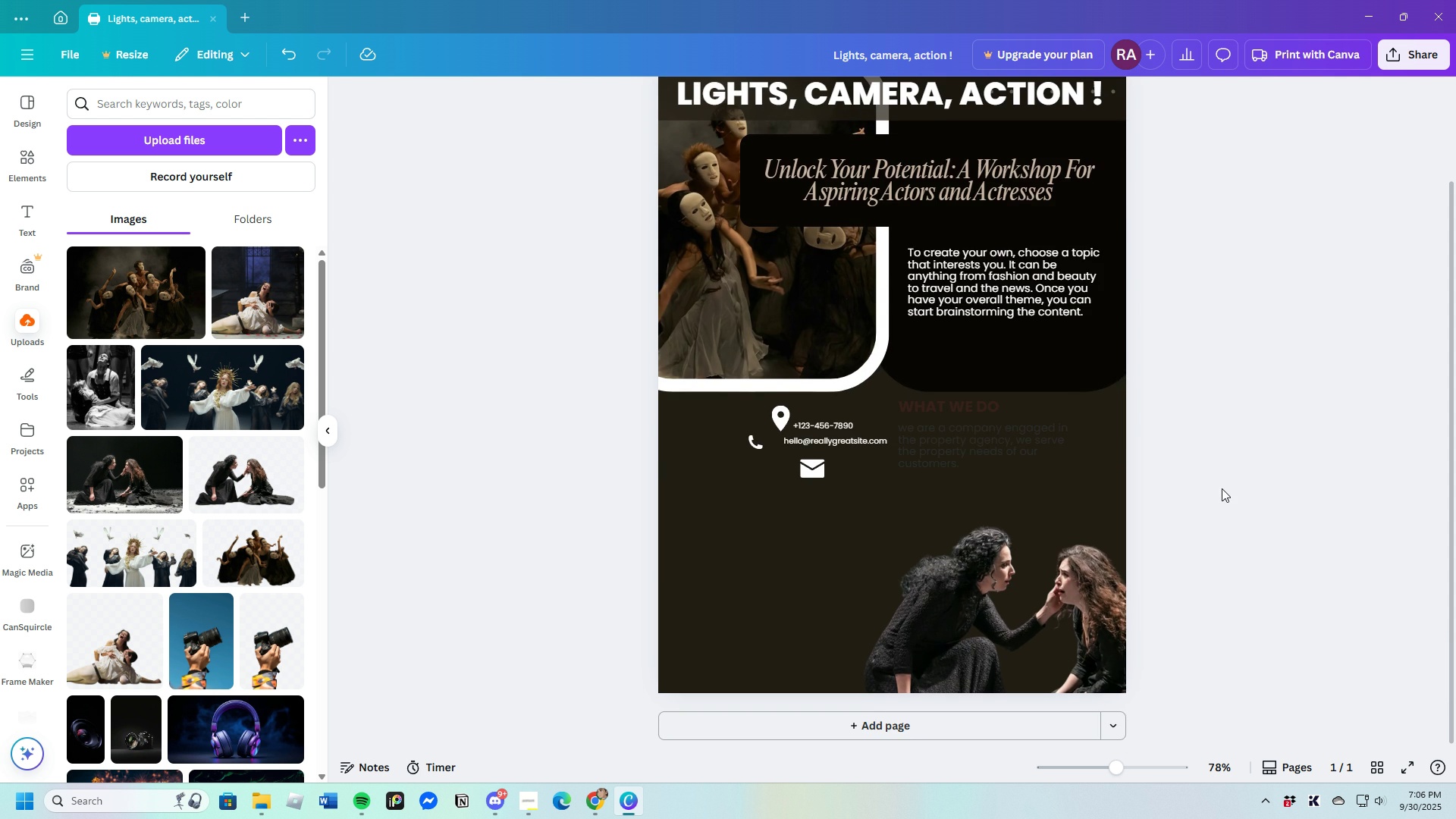 
scroll: coordinate [1198, 500], scroll_direction: up, amount: 2.0
 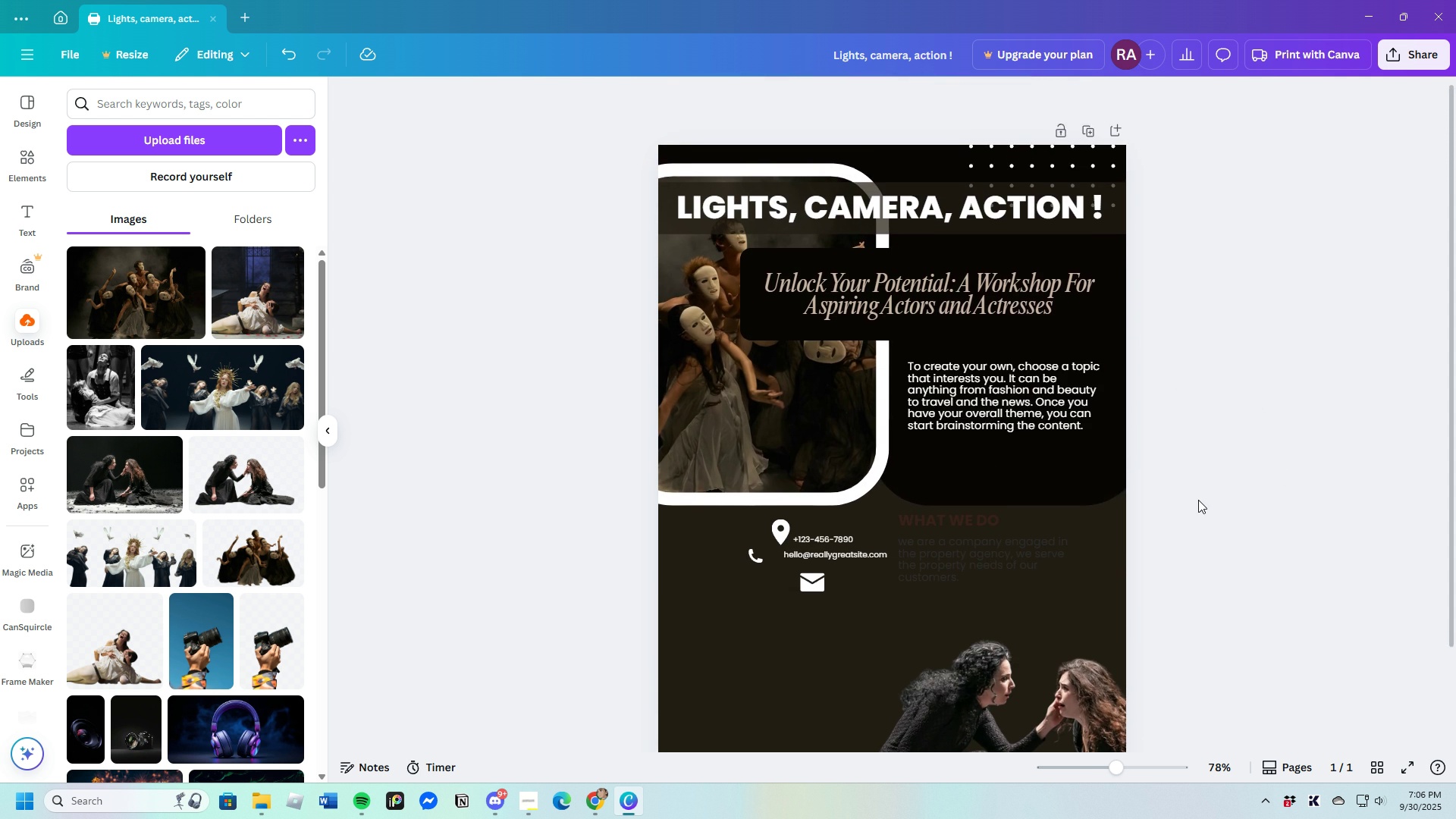 
scroll: coordinate [1198, 500], scroll_direction: down, amount: 2.0
 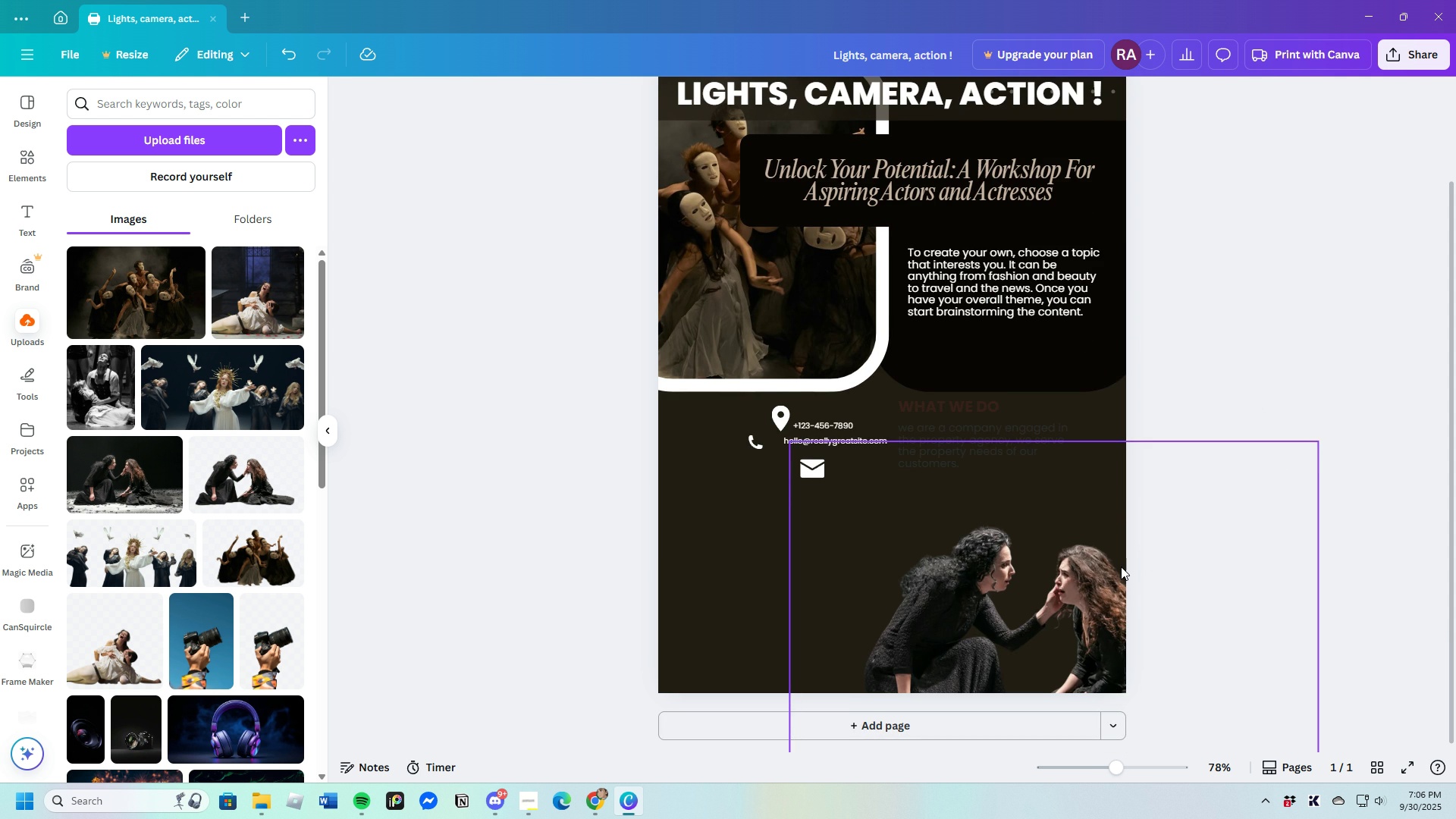 
scroll: coordinate [1121, 566], scroll_direction: up, amount: 2.0
 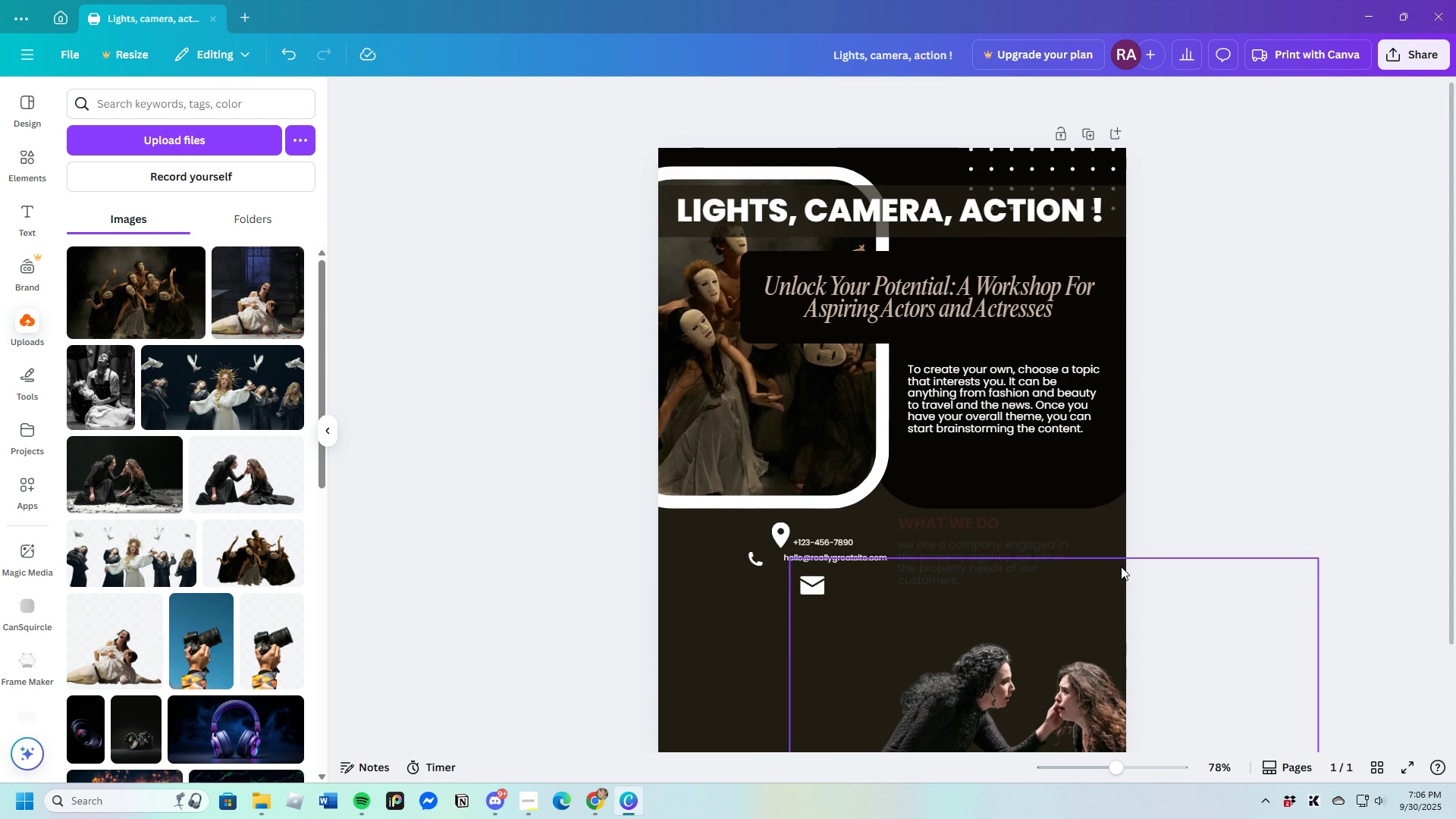 
scroll: coordinate [1118, 563], scroll_direction: down, amount: 2.0
 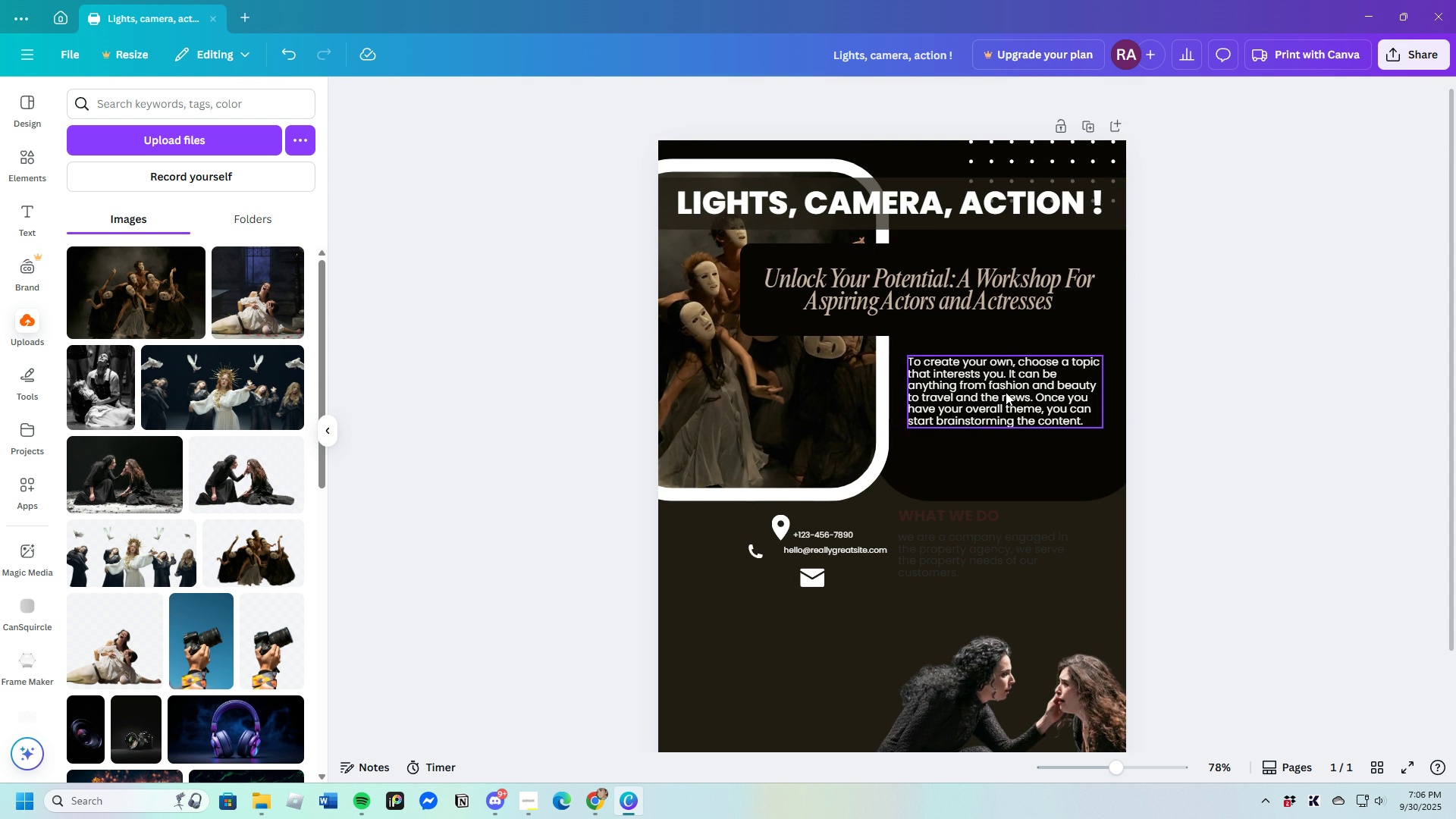 
left_click([1006, 392])
 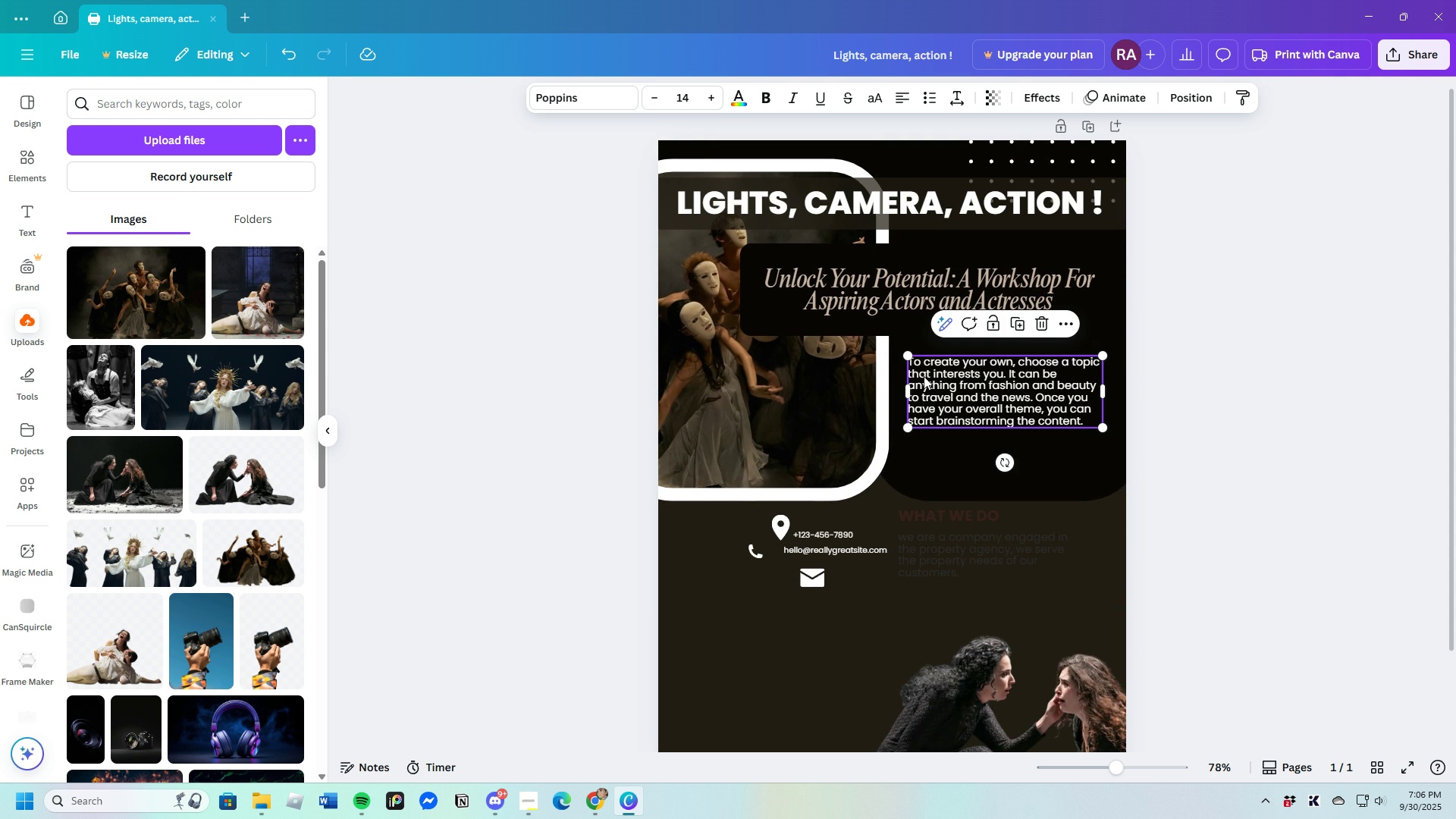 
left_click([921, 371])
 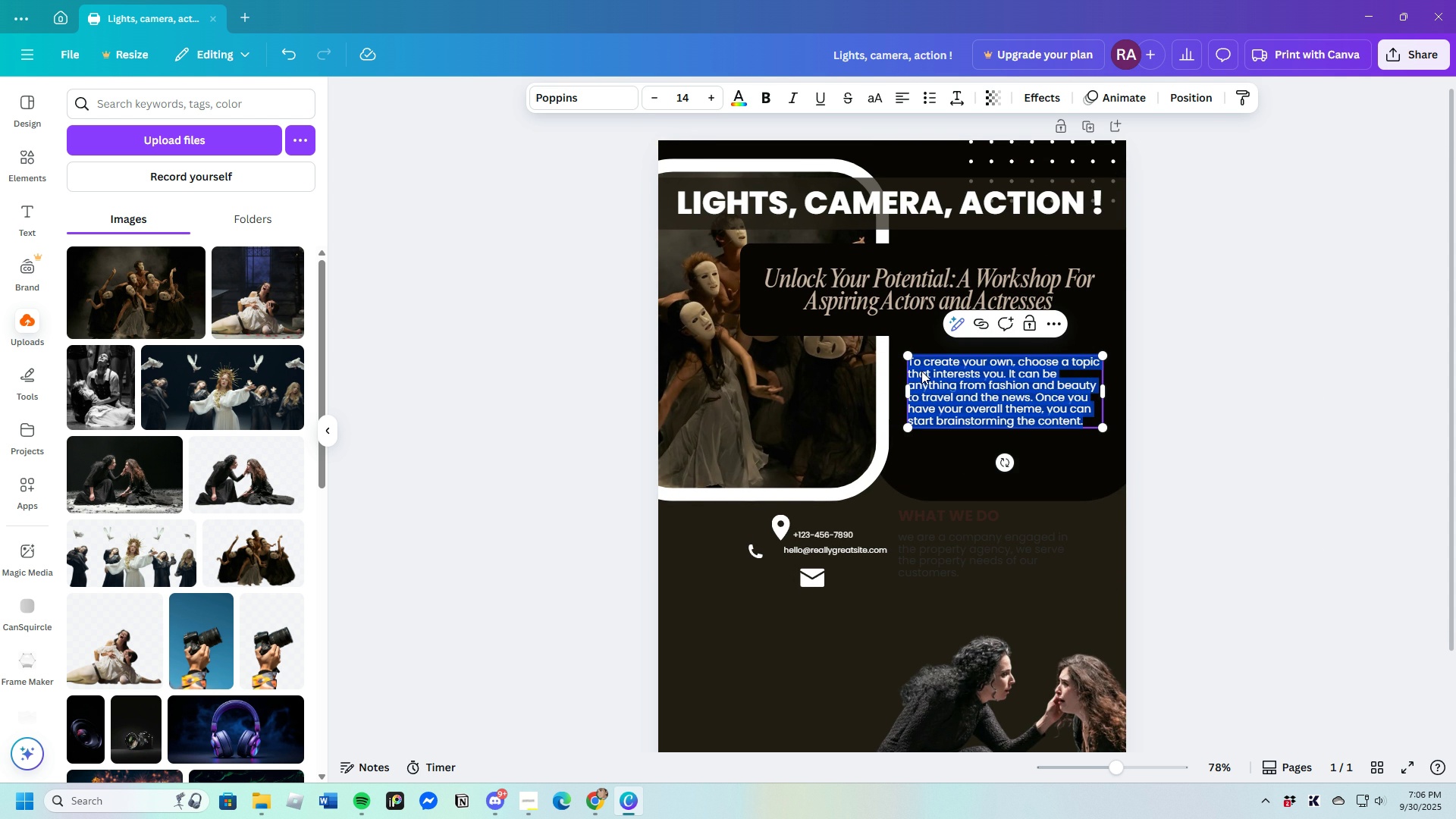 
key(Backspace)
type(Readt t)
key(Backspace)
key(Backspace)
key(Backspace)
type(y to step into the spotlight)